 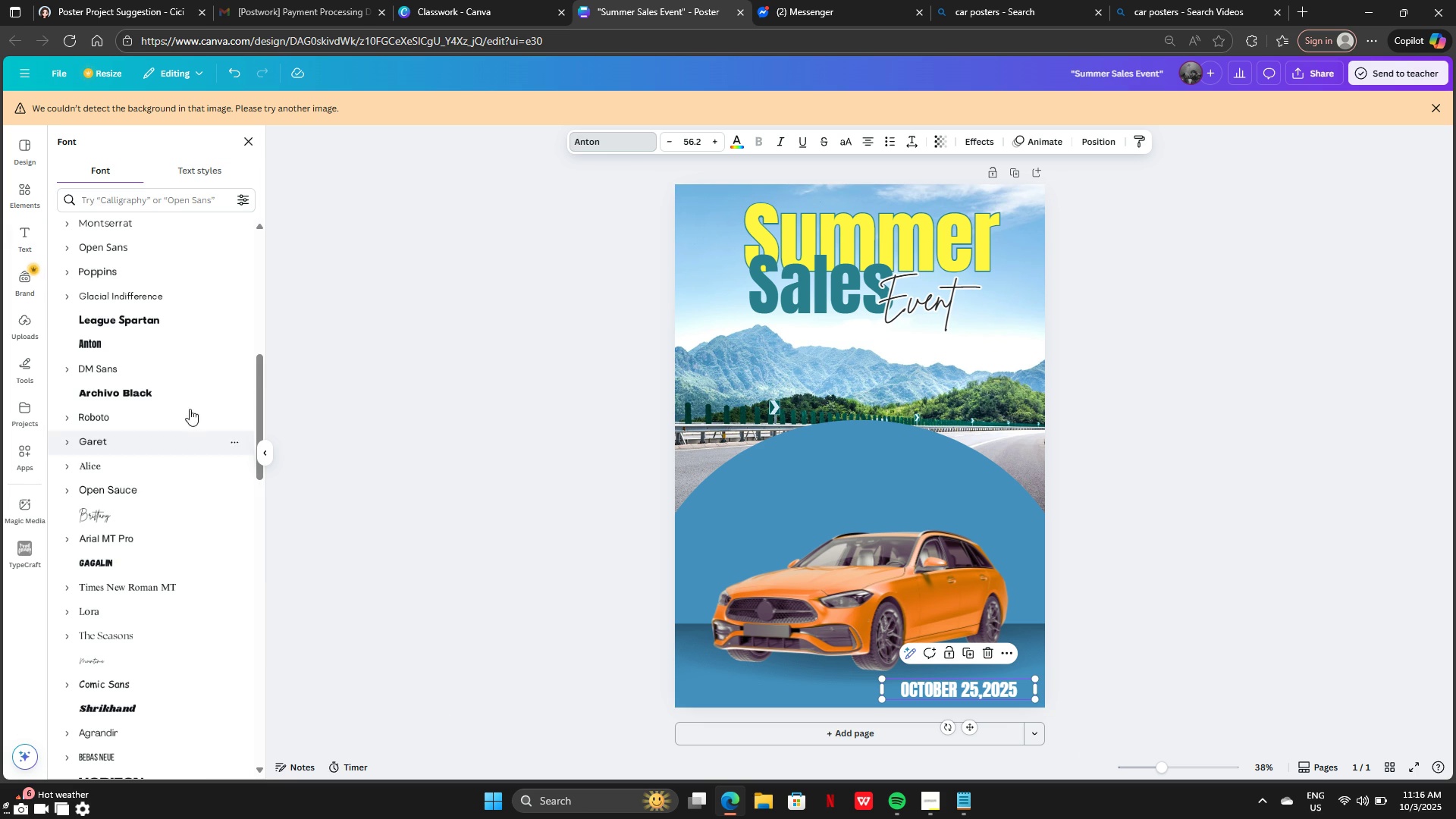 
left_click([120, 321])
 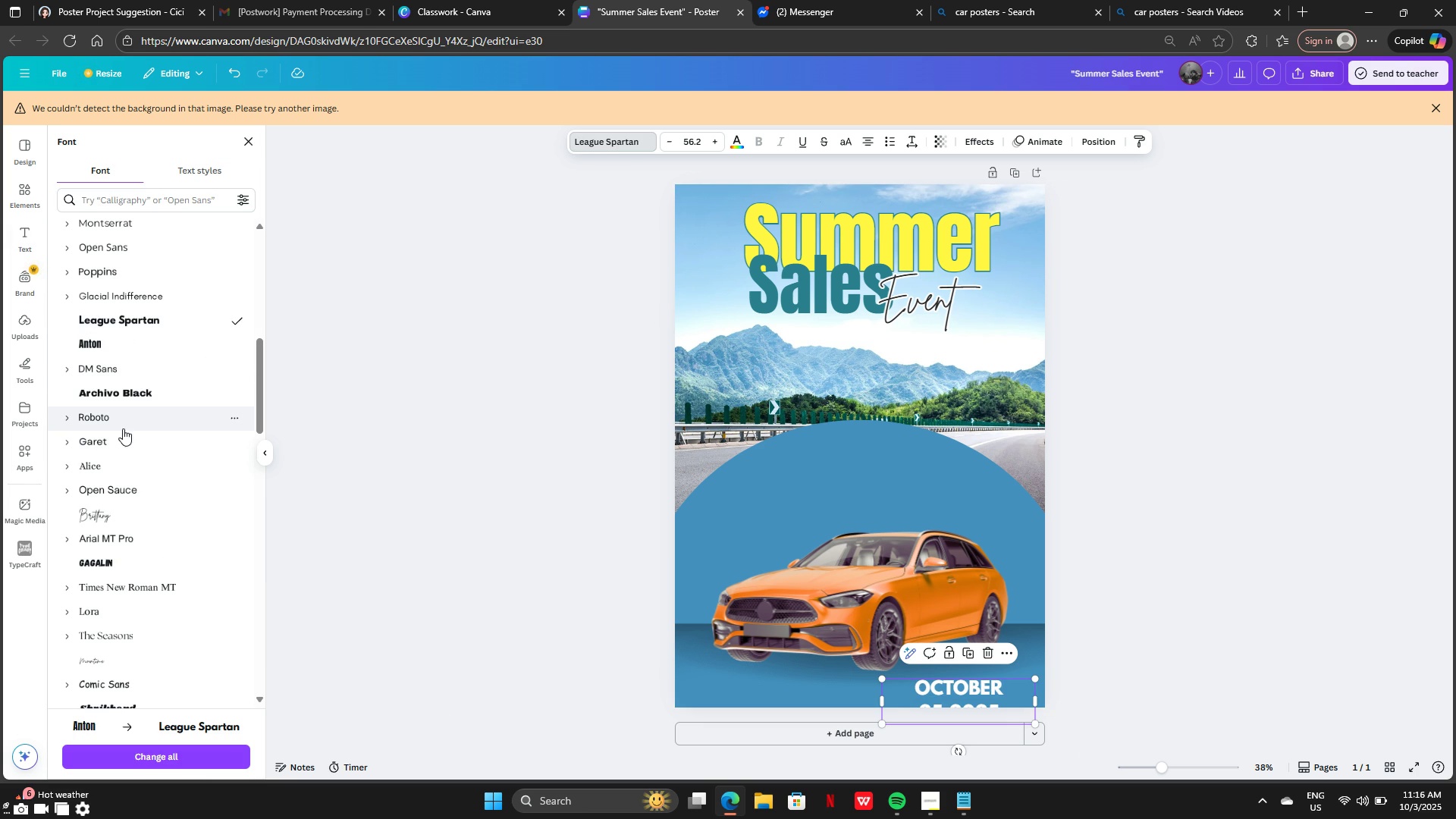 
left_click([112, 414])
 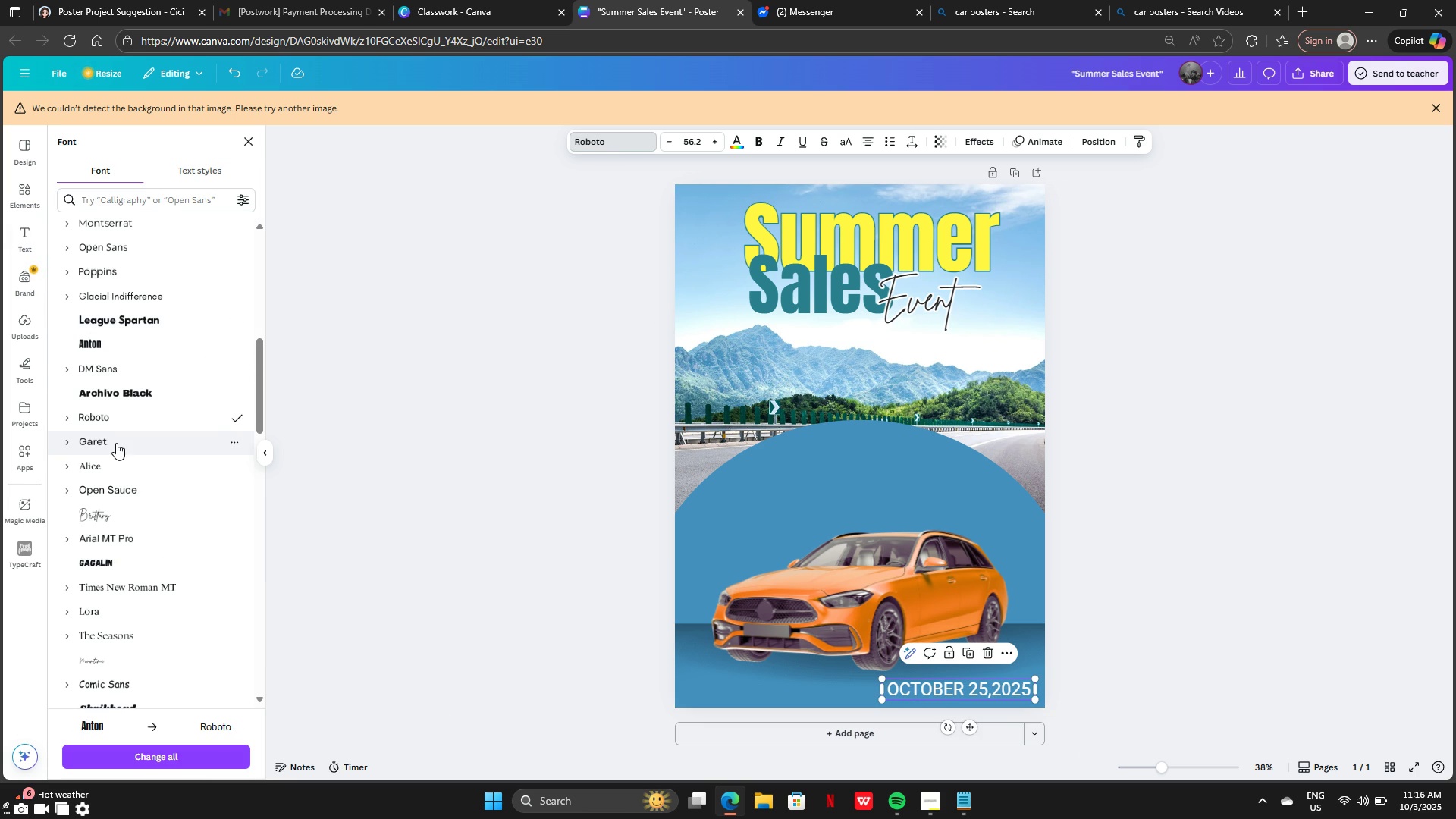 
left_click([111, 435])
 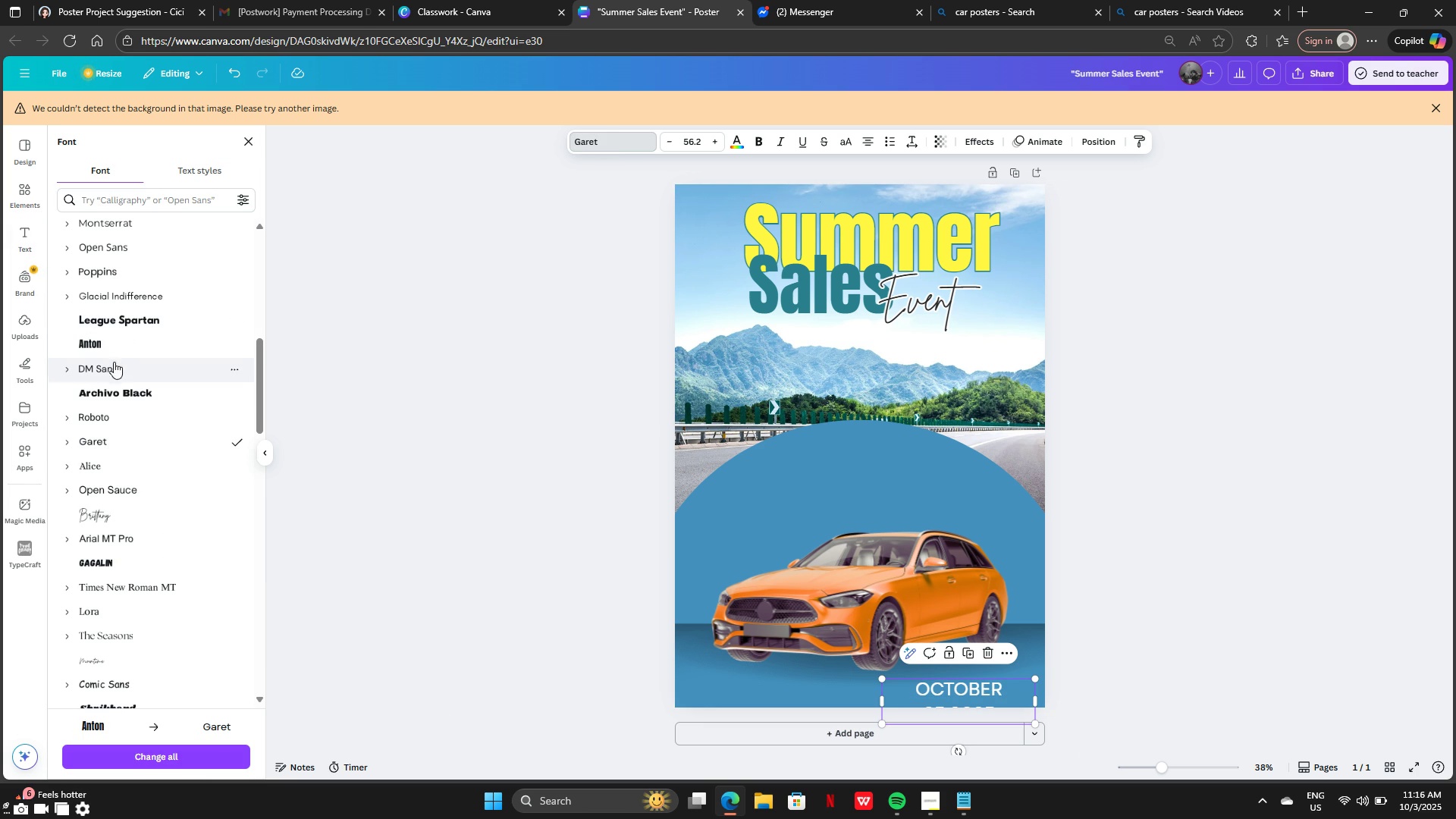 
left_click([114, 347])
 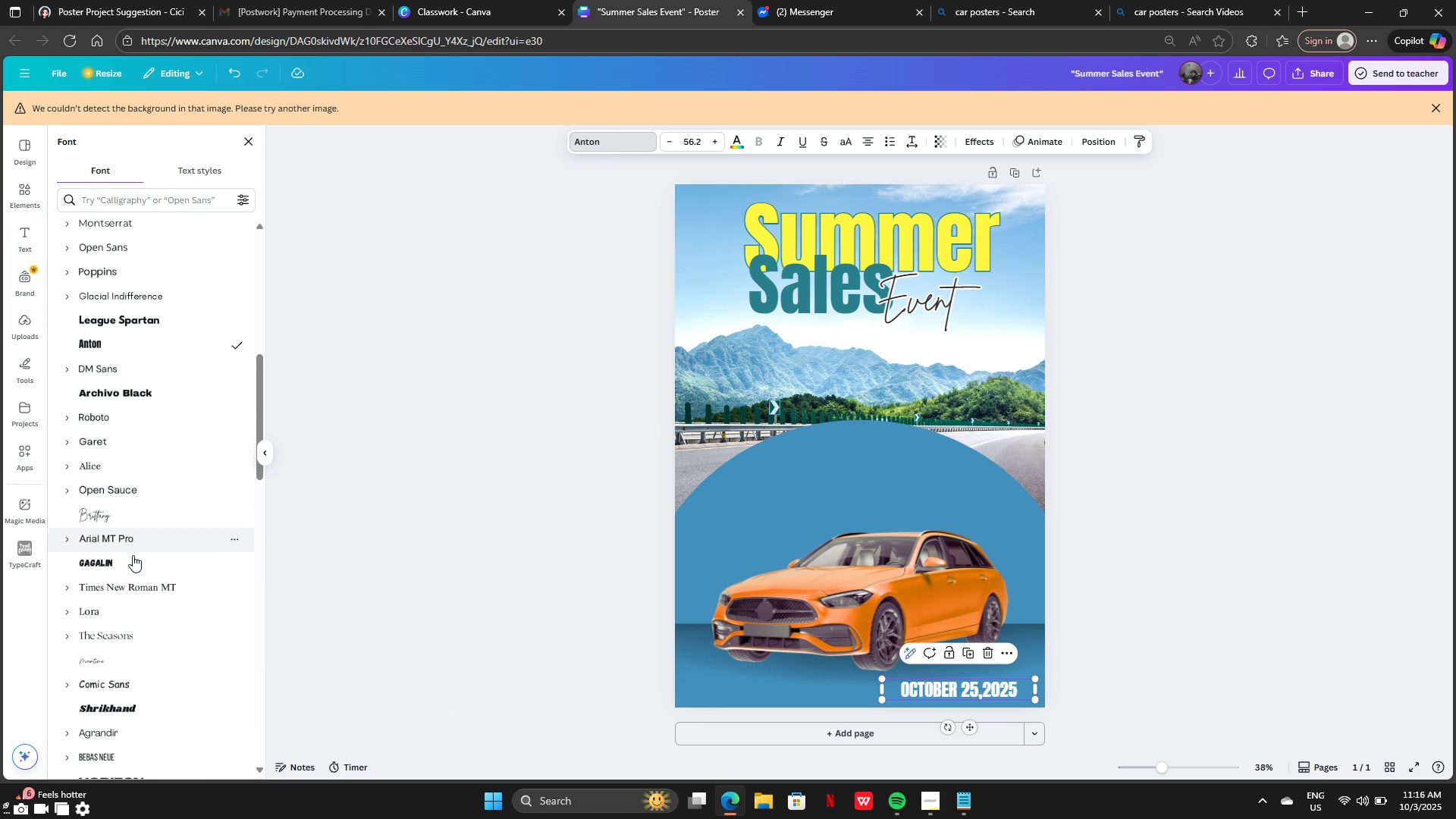 
left_click([133, 559])
 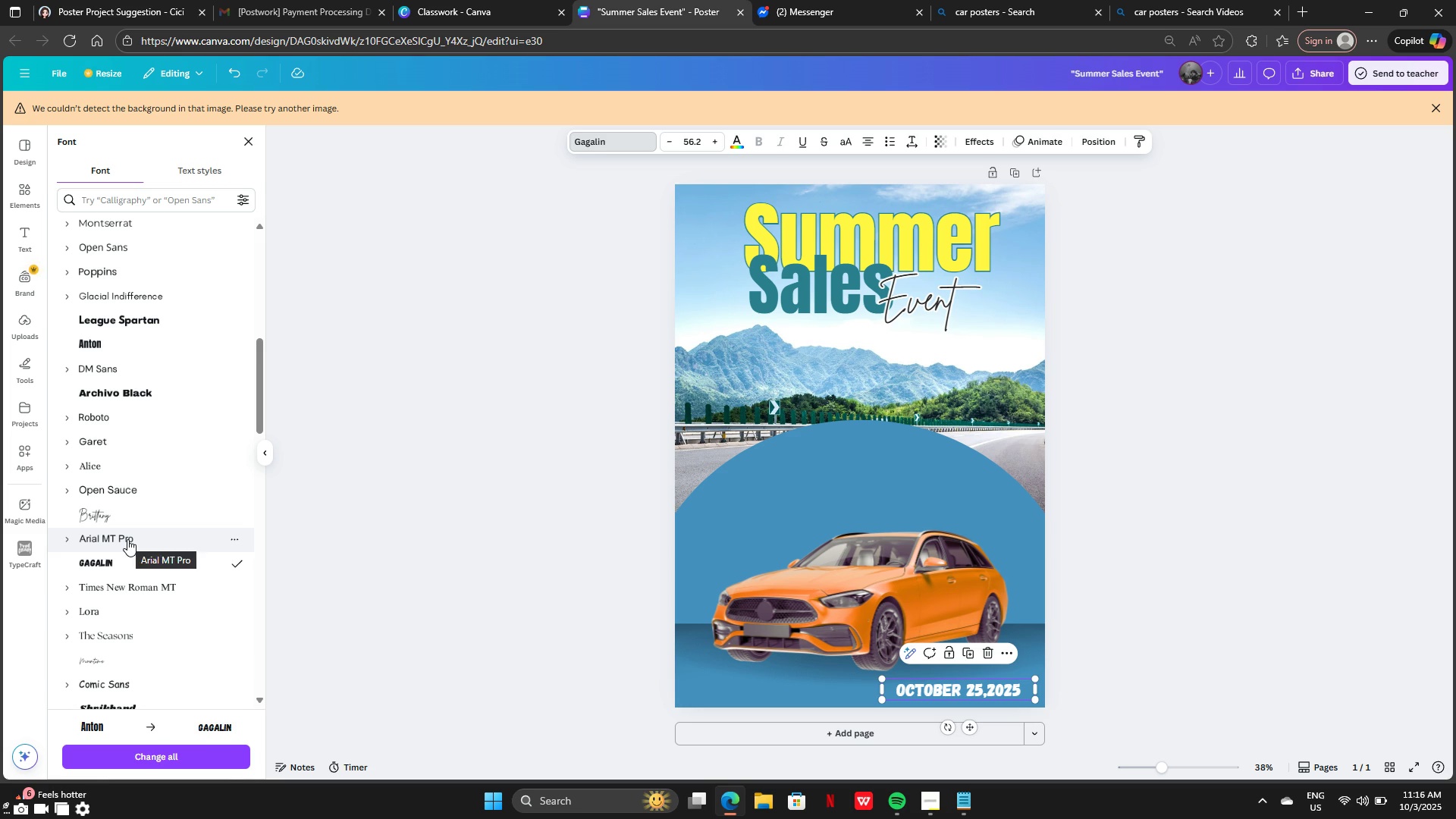 
left_click([127, 539])
 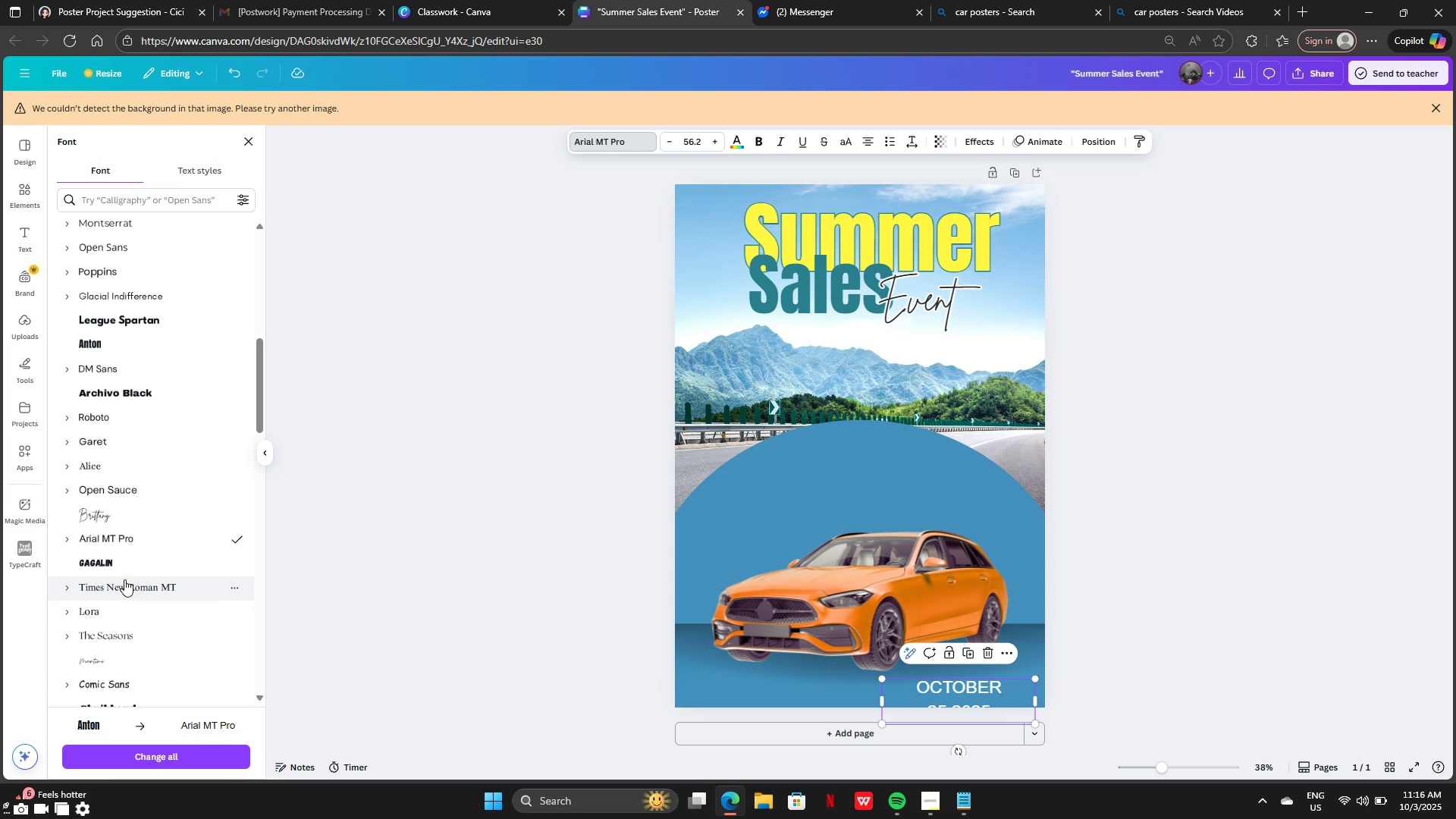 
left_click([124, 594])
 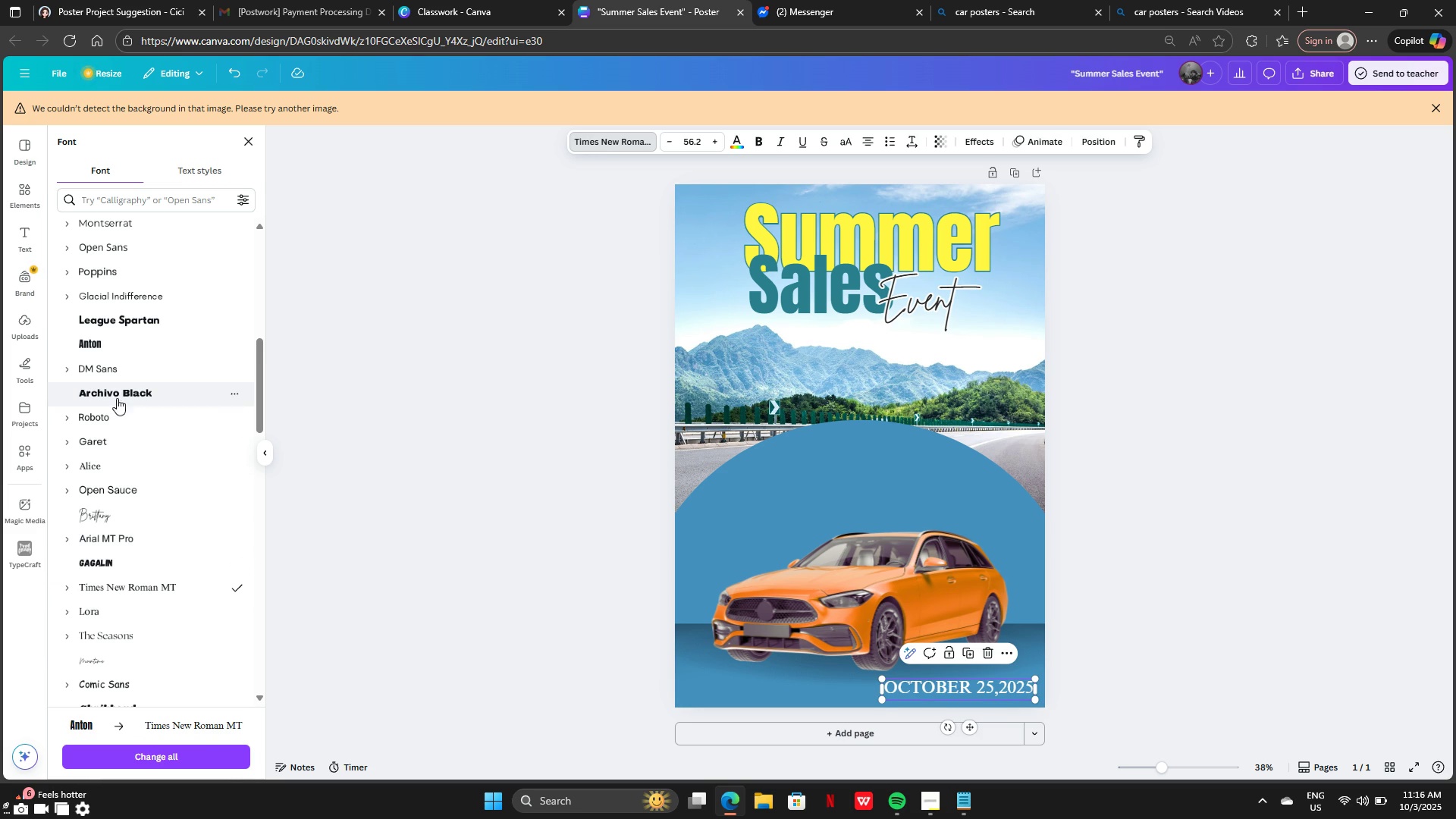 
left_click([111, 340])
 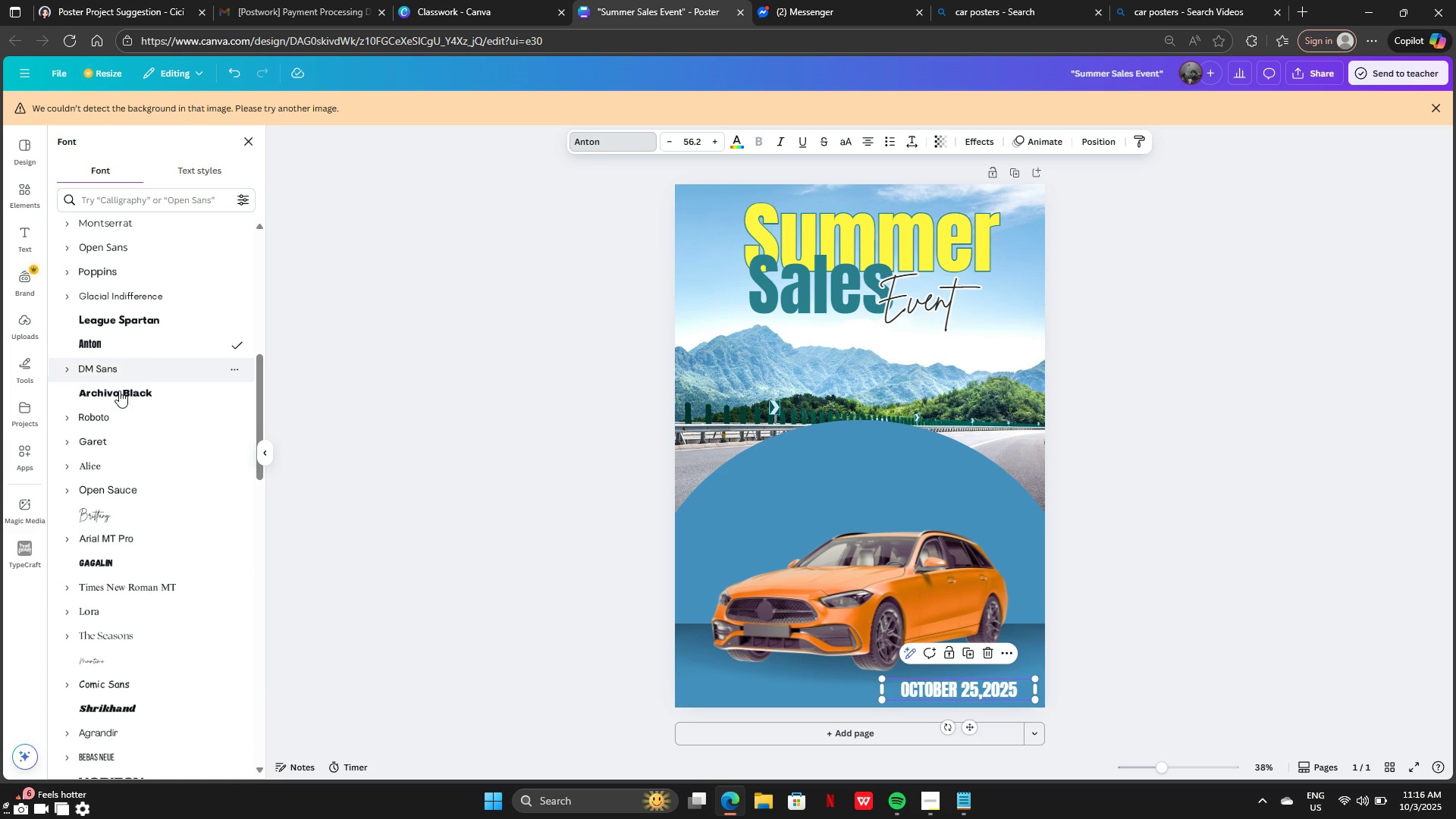 
left_click([121, 400])
 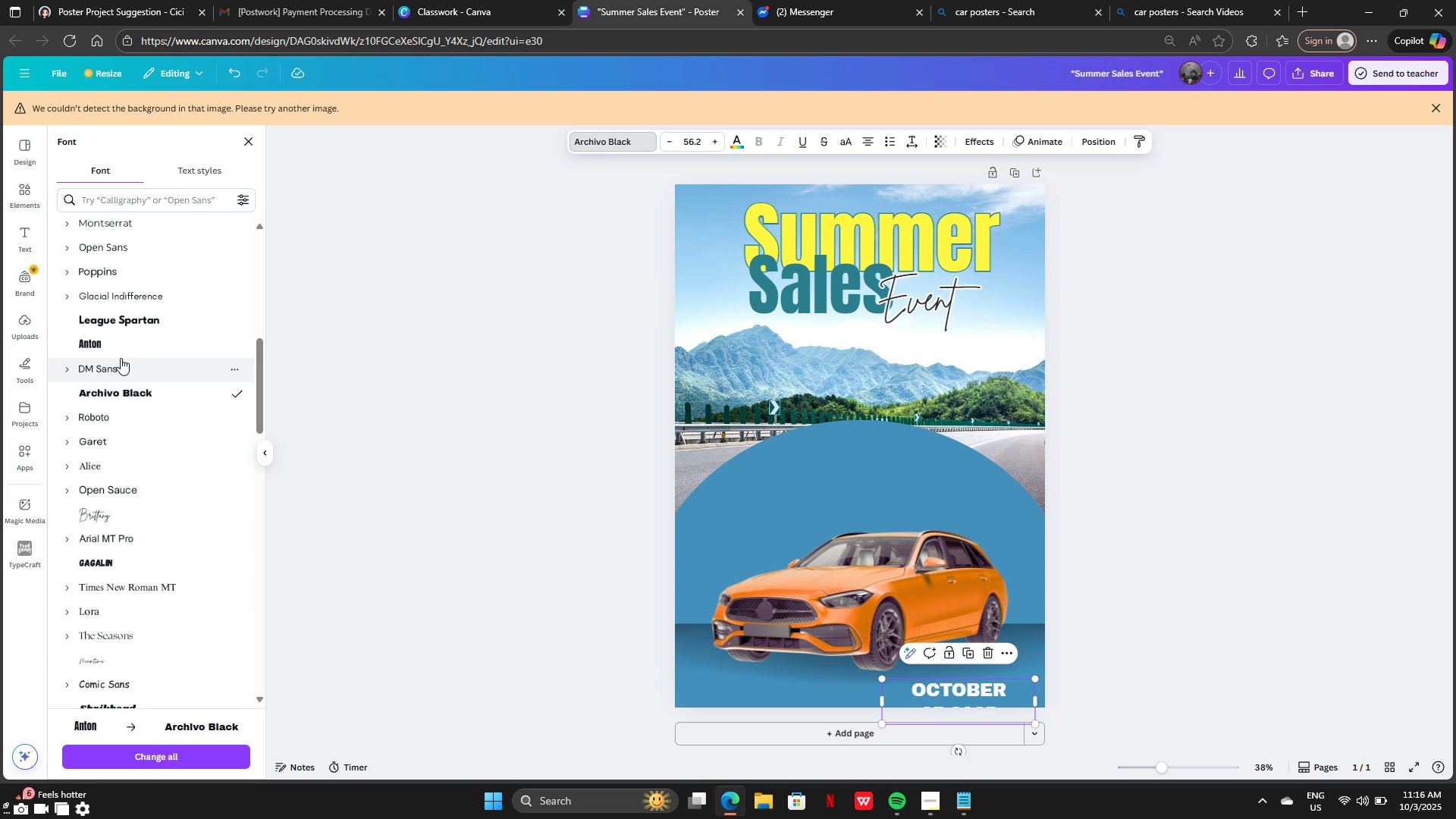 
left_click([120, 356])